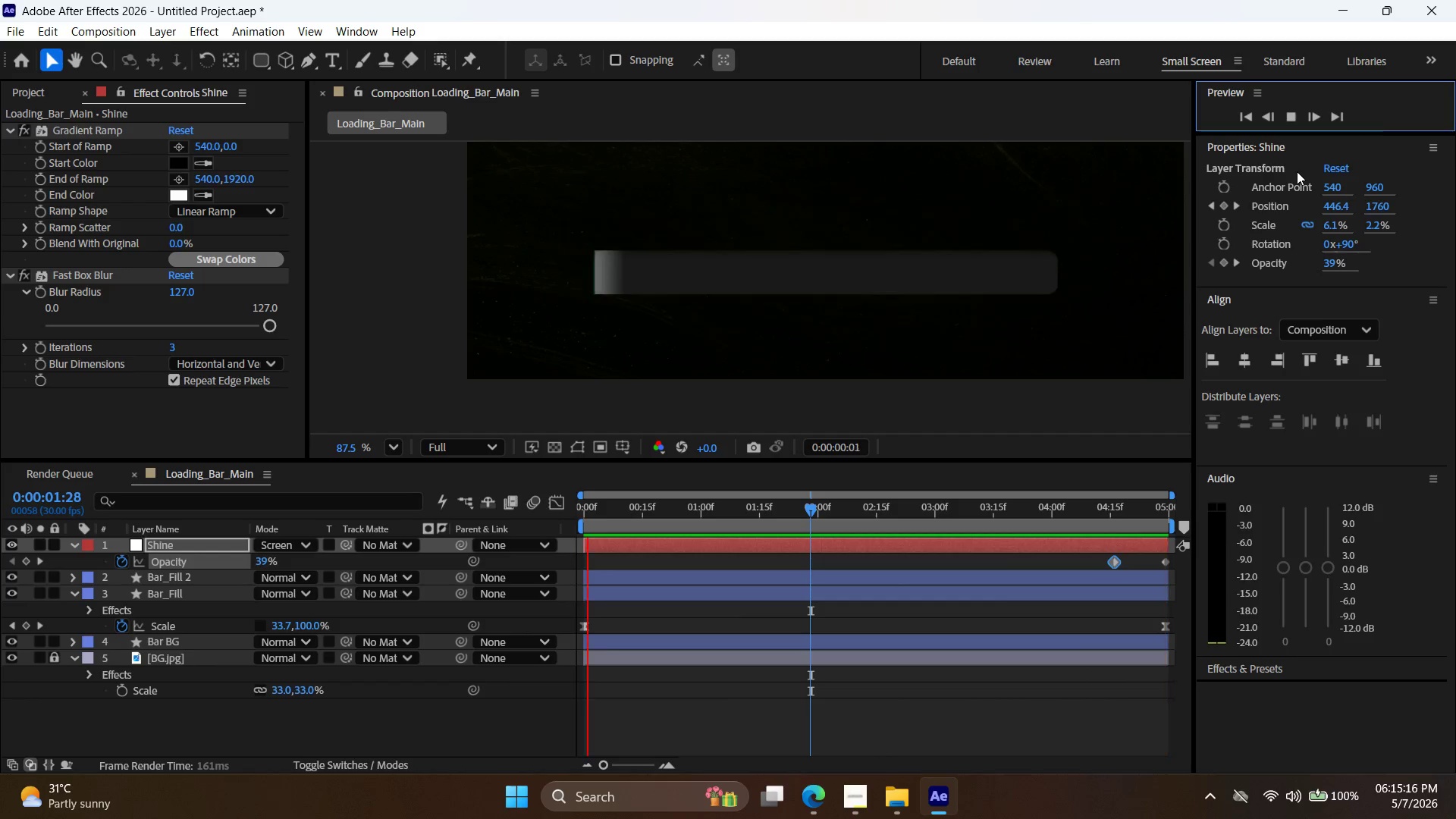 
left_click([1294, 116])
 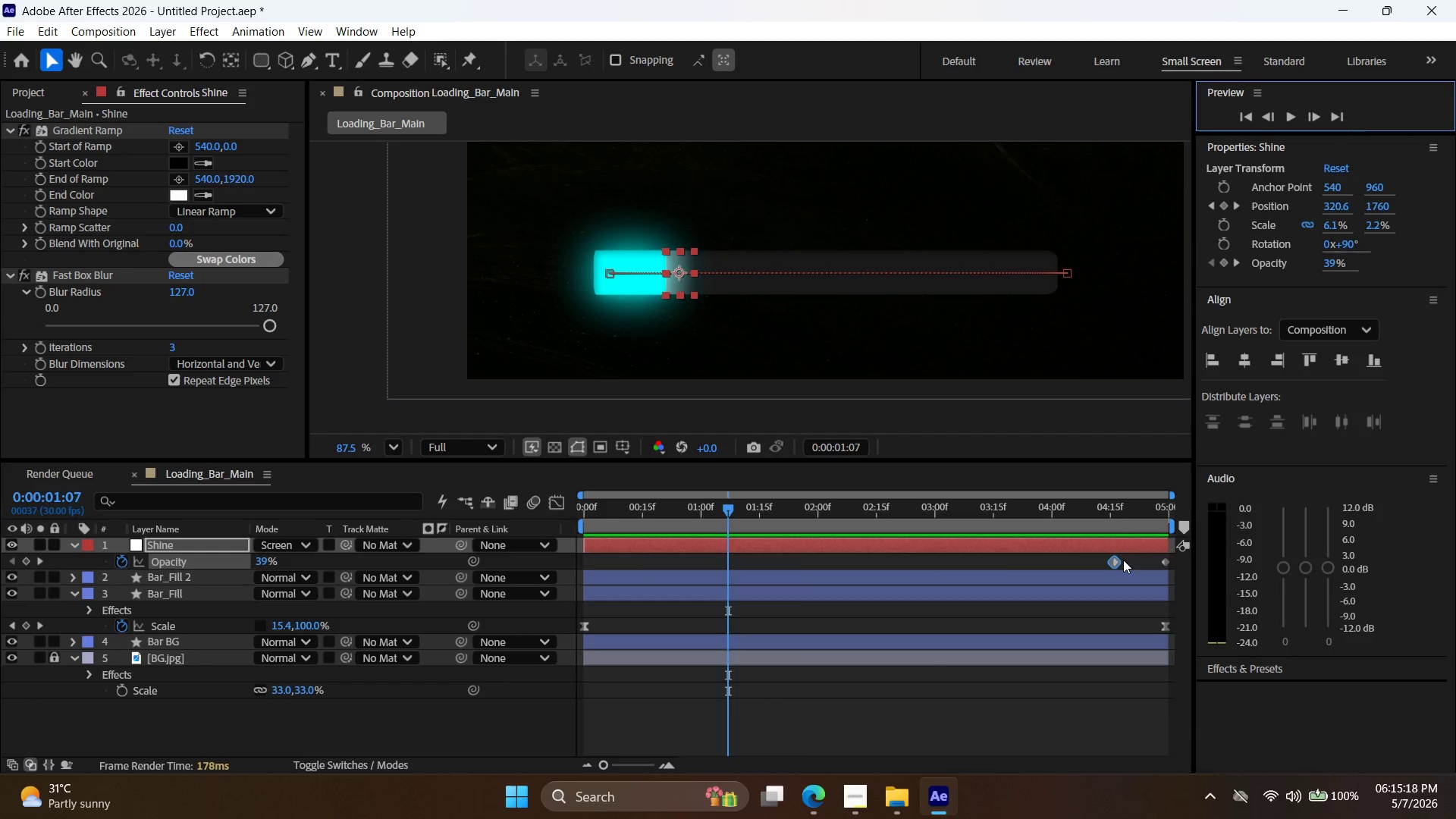 
left_click_drag(start_coordinate=[1116, 563], to_coordinate=[1081, 563])
 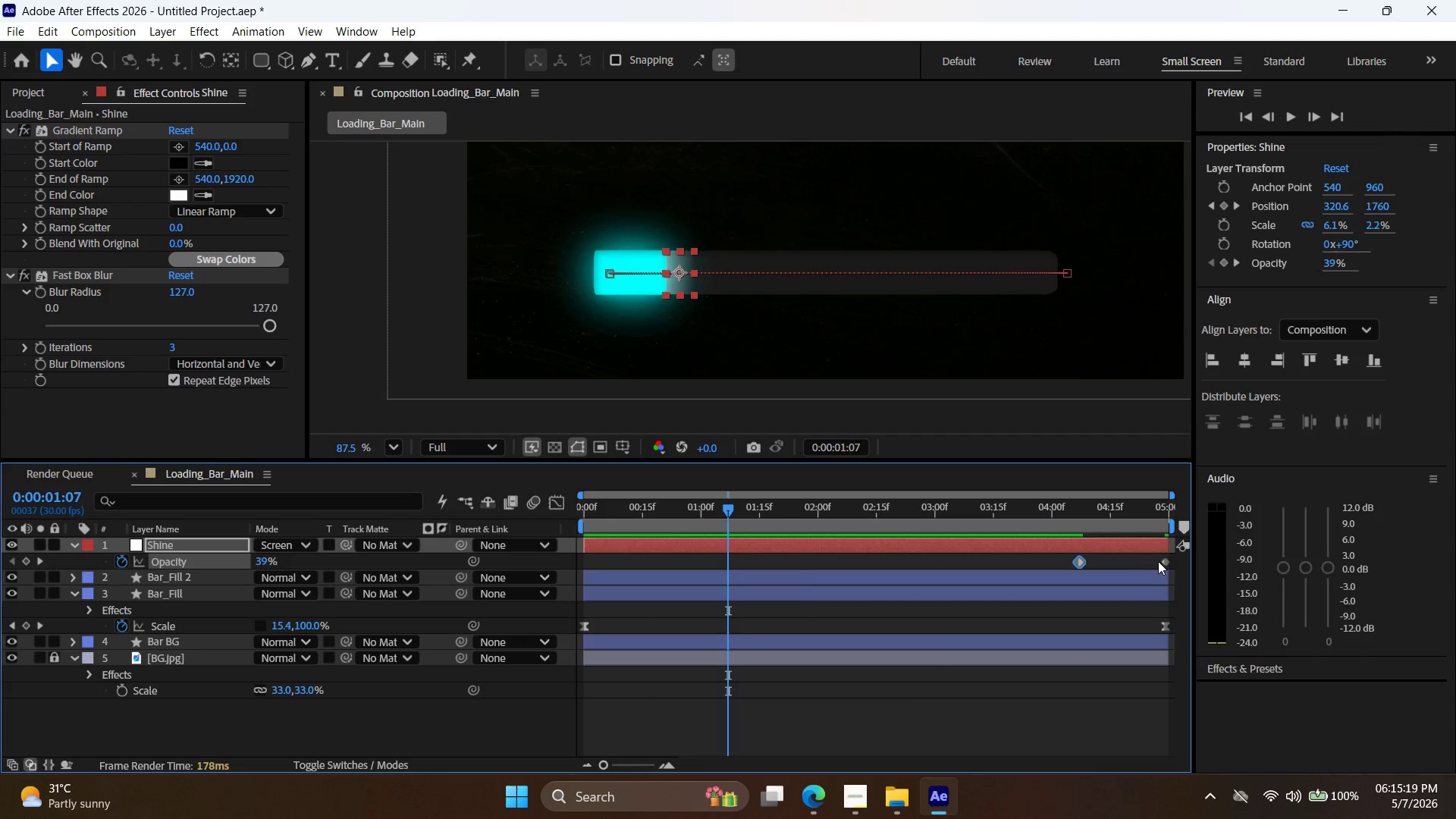 
left_click([1164, 563])
 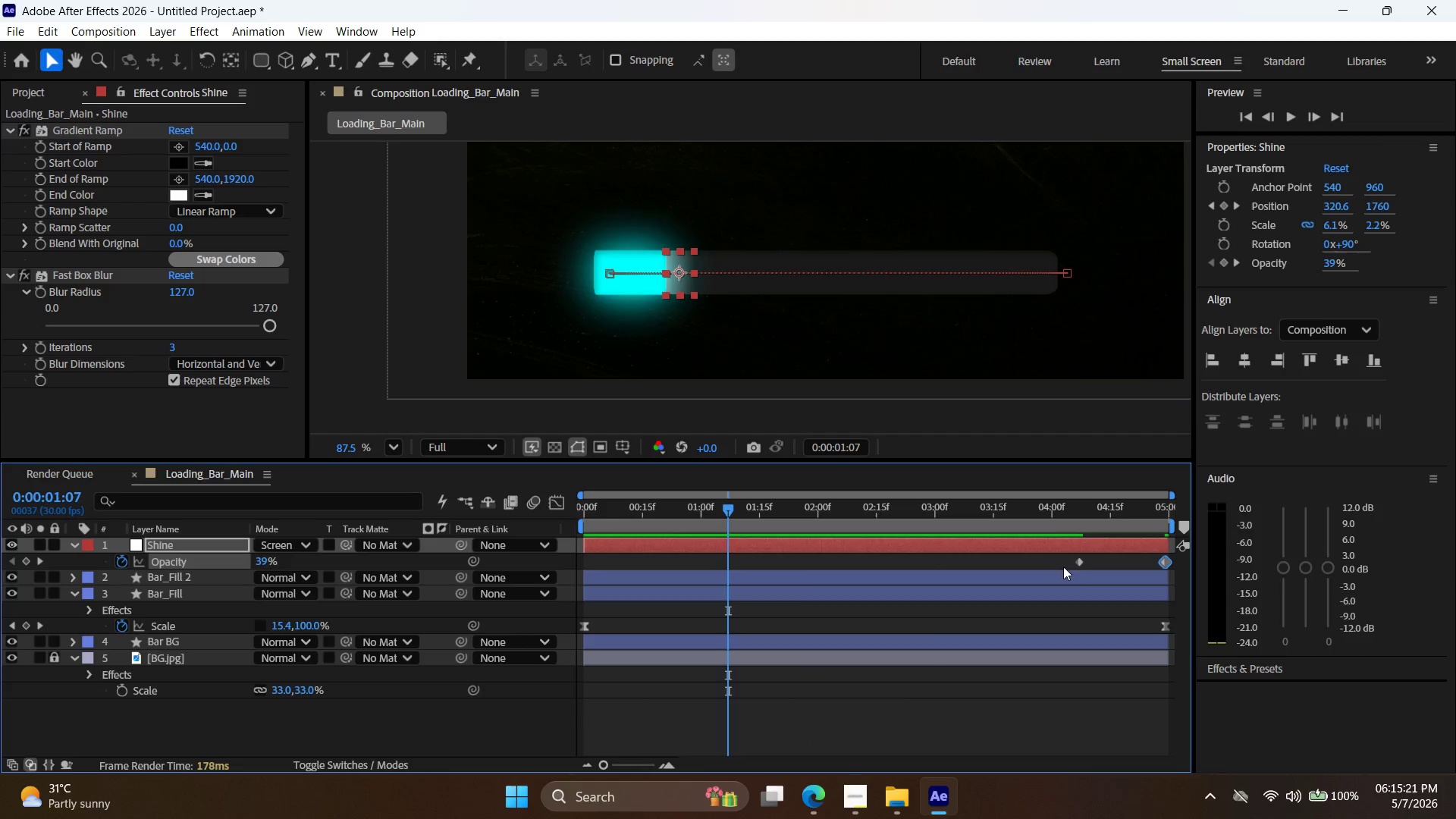 
left_click_drag(start_coordinate=[1079, 562], to_coordinate=[1067, 564])
 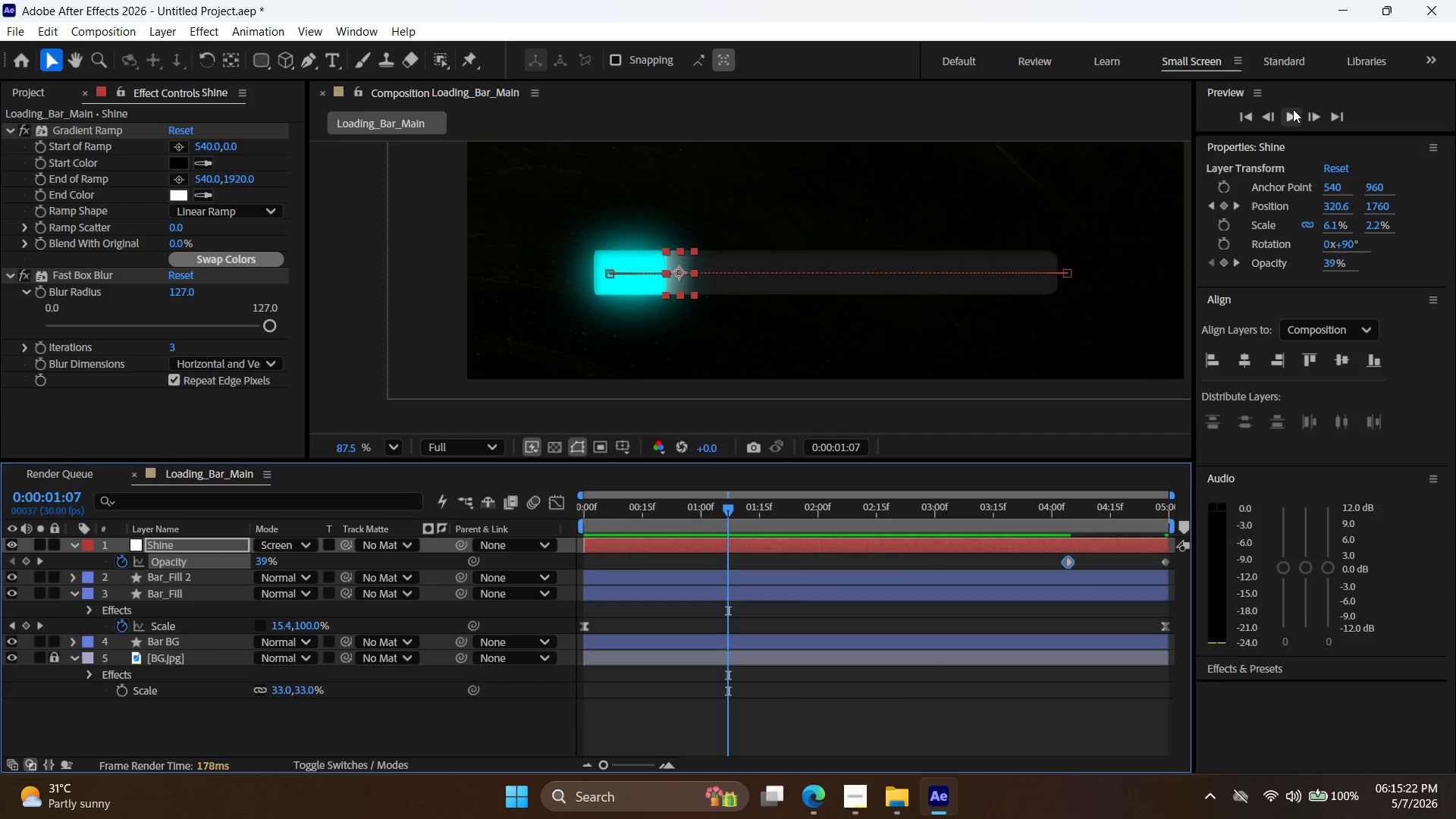 
left_click([1295, 120])
 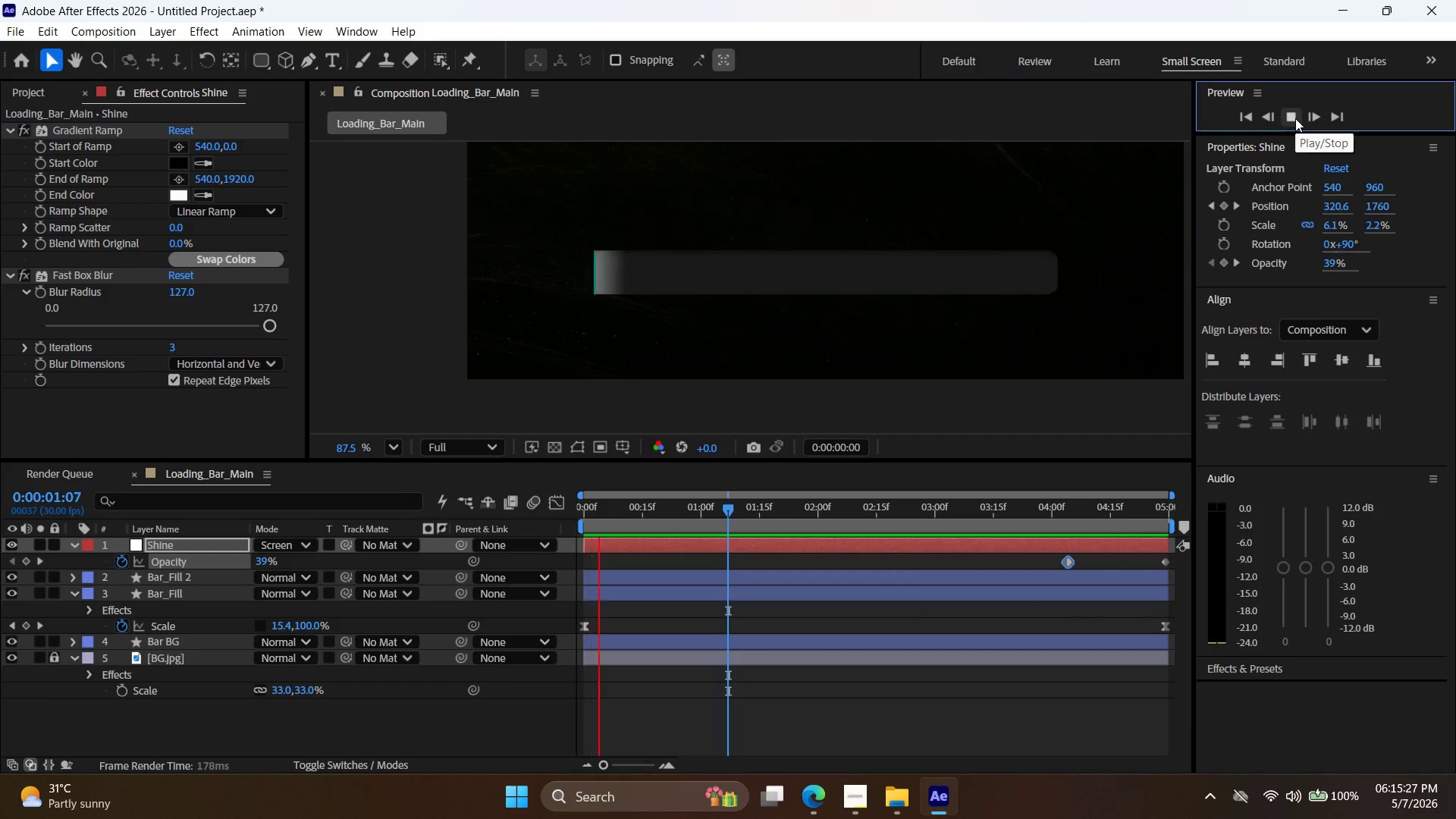 
wait(5.41)
 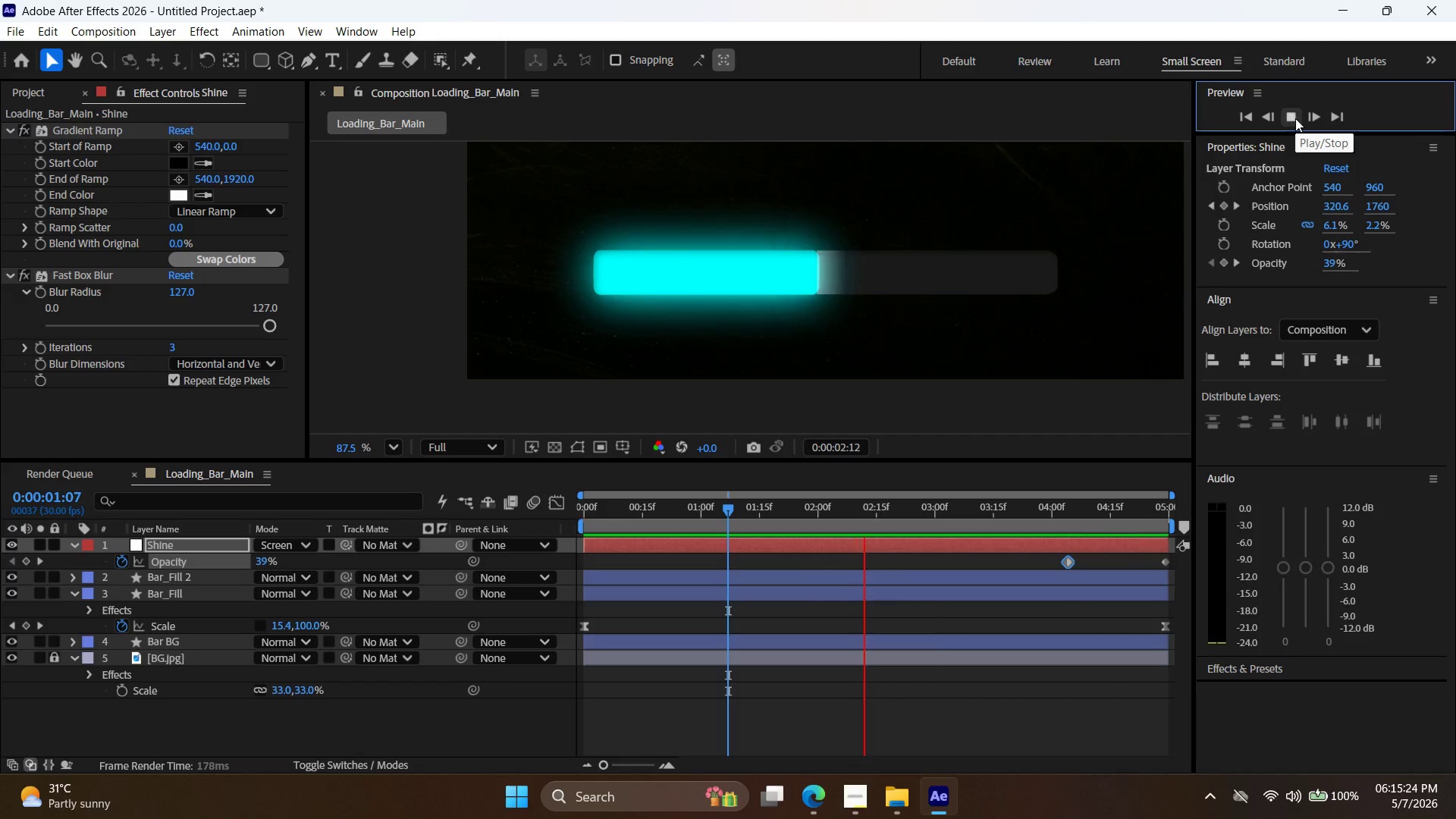 
left_click([1168, 563])
 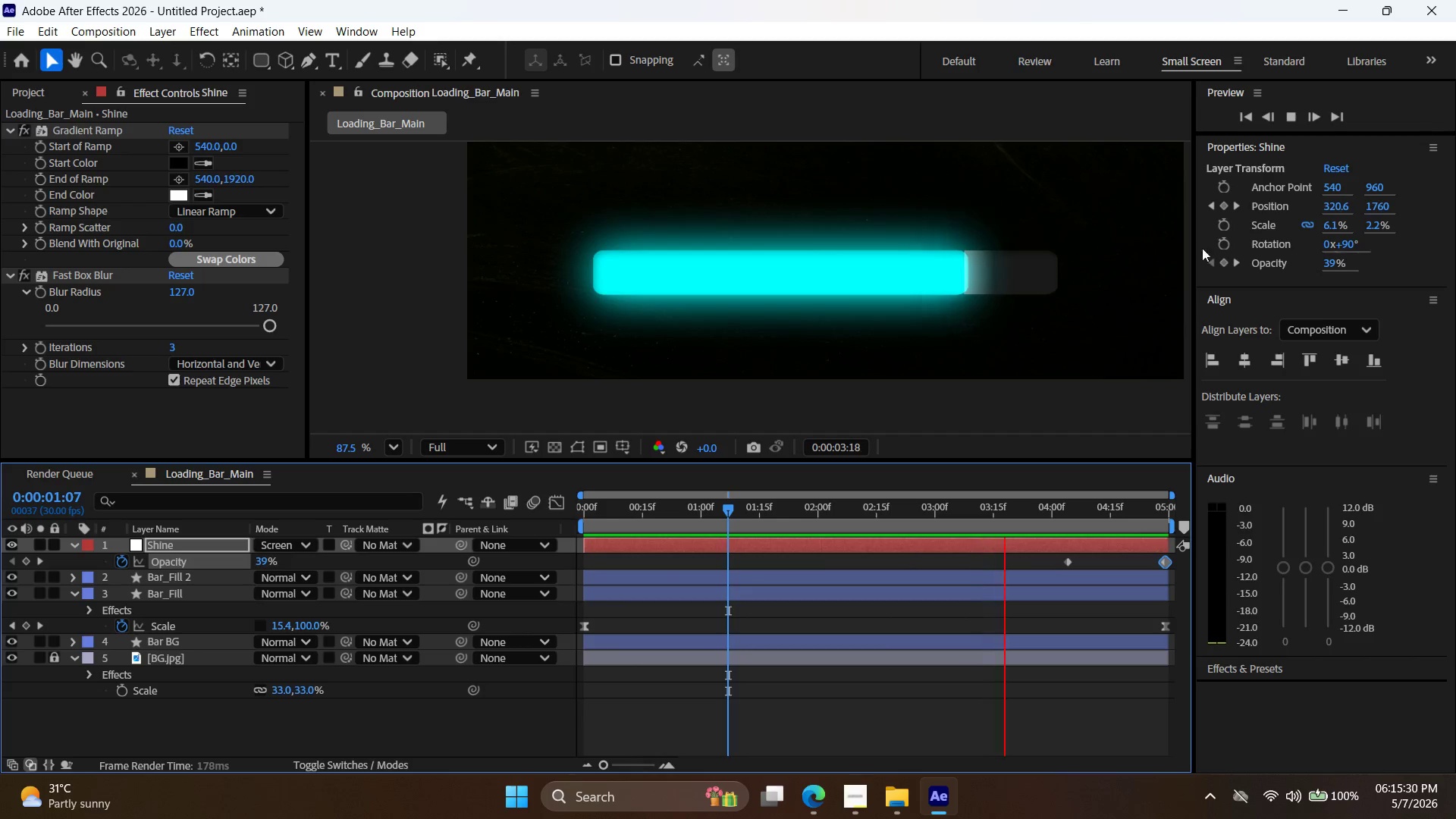 
left_click([1294, 127])
 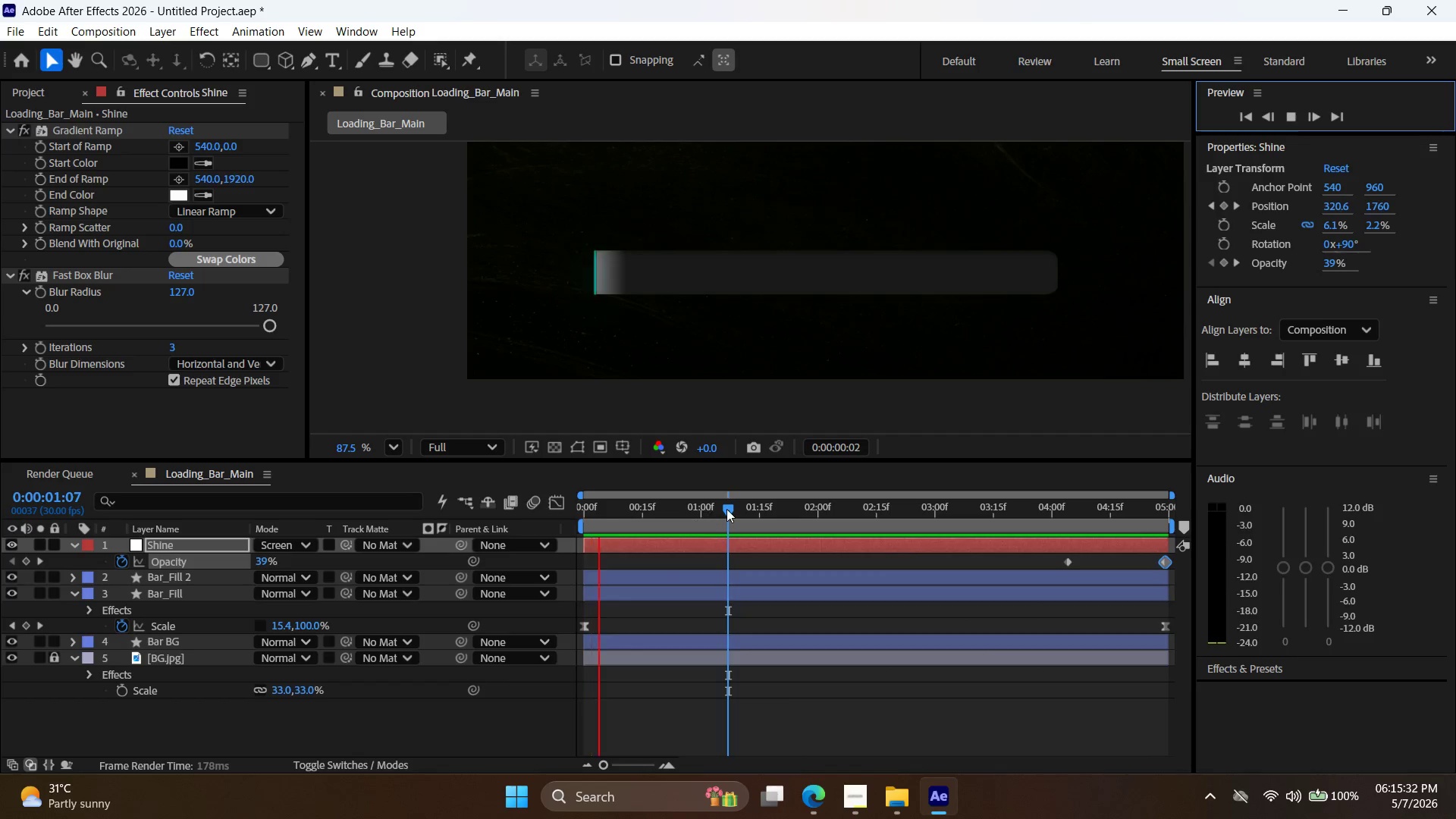 
left_click_drag(start_coordinate=[724, 509], to_coordinate=[1267, 513])
 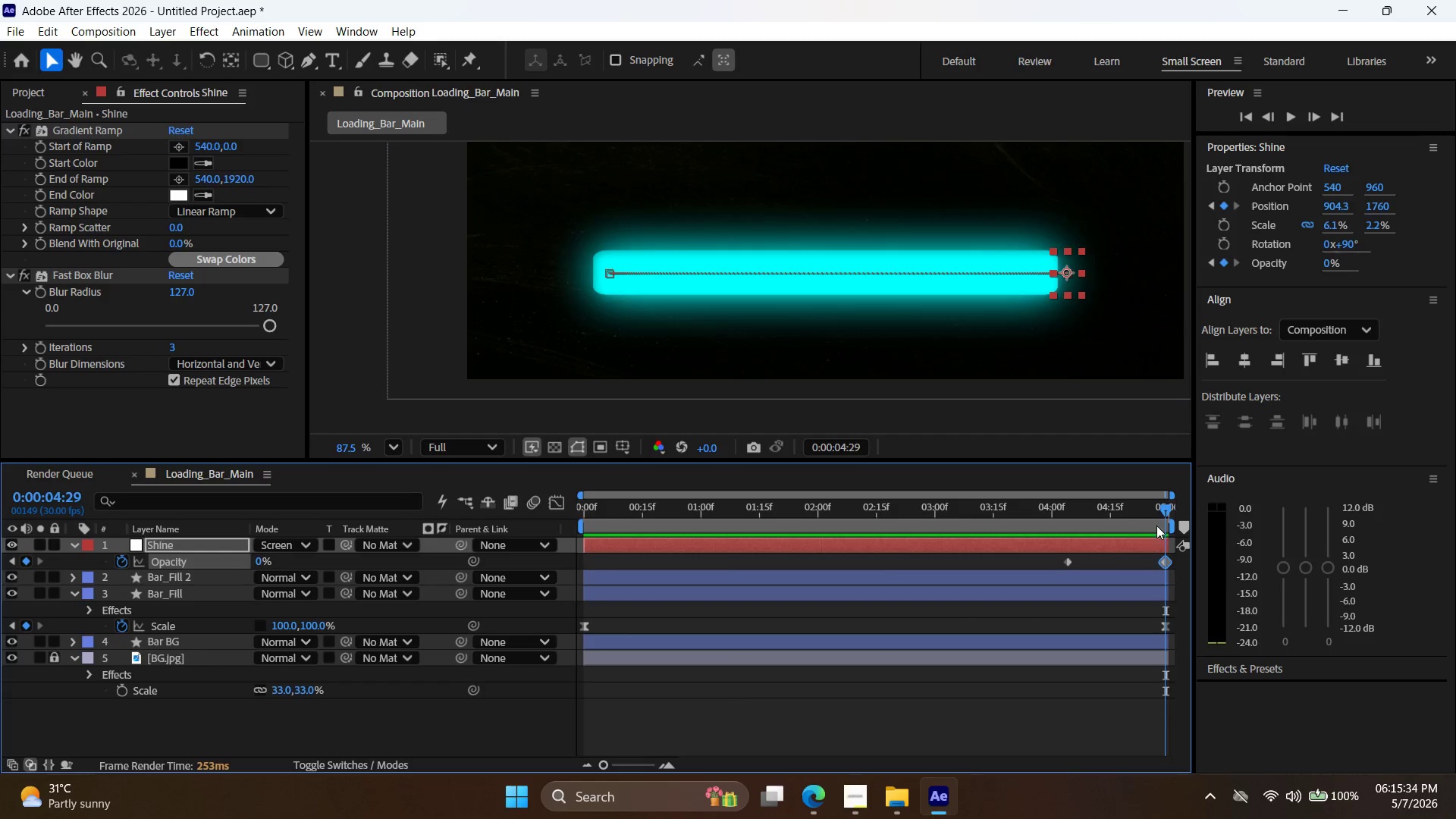 
left_click_drag(start_coordinate=[1163, 509], to_coordinate=[1123, 520])
 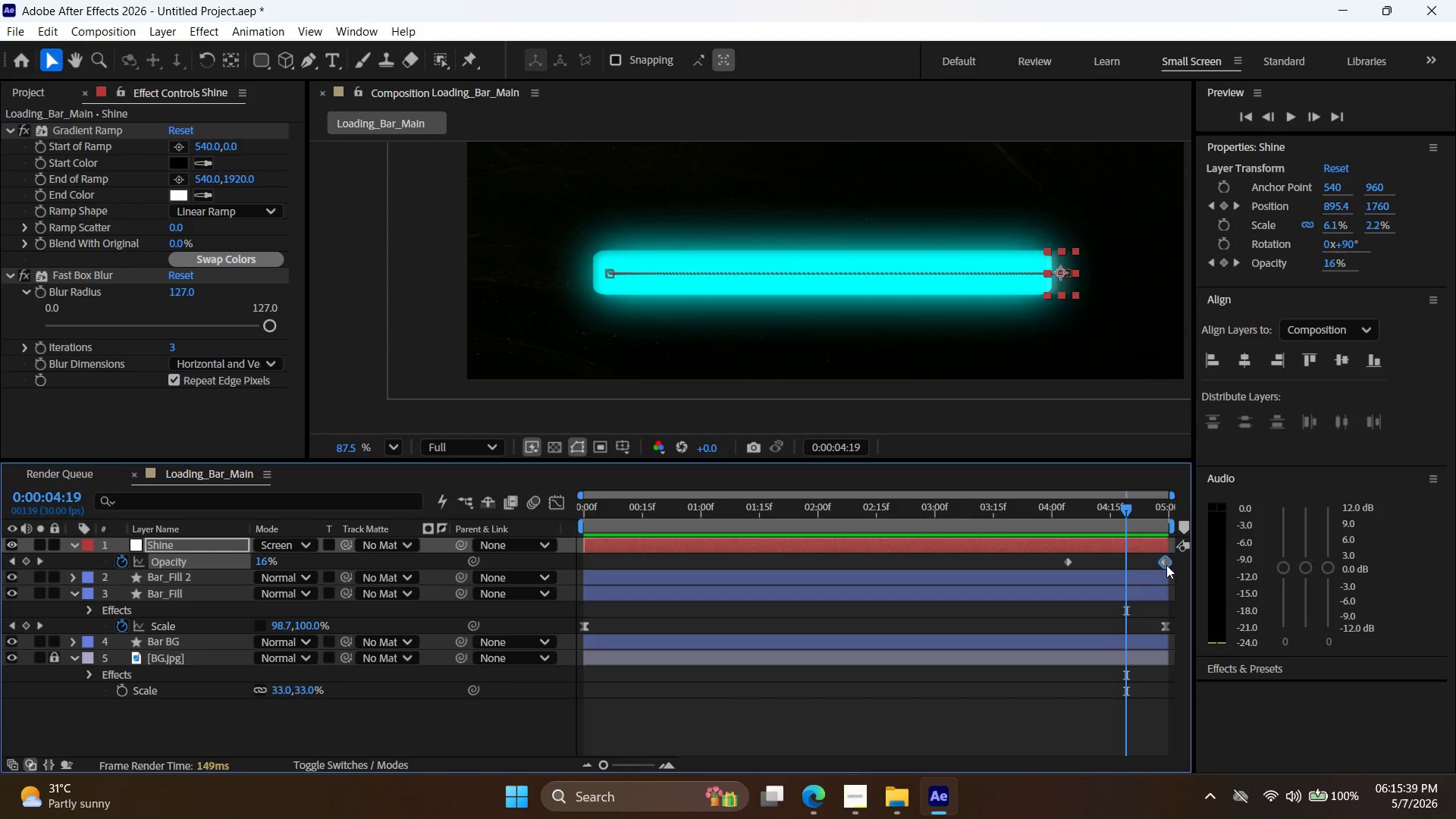 
left_click_drag(start_coordinate=[1162, 563], to_coordinate=[1124, 563])
 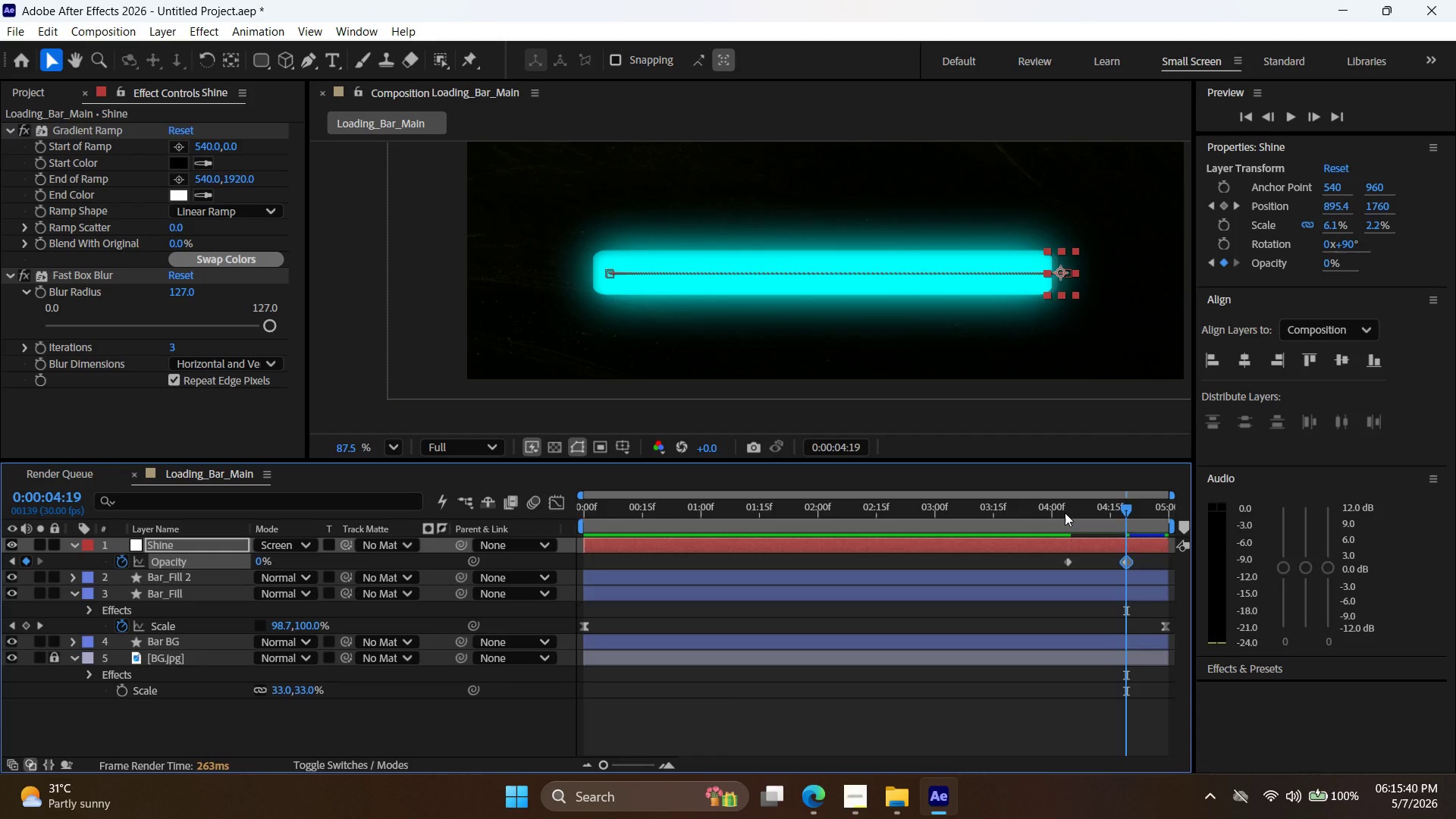 
left_click_drag(start_coordinate=[1123, 513], to_coordinate=[246, 505])
 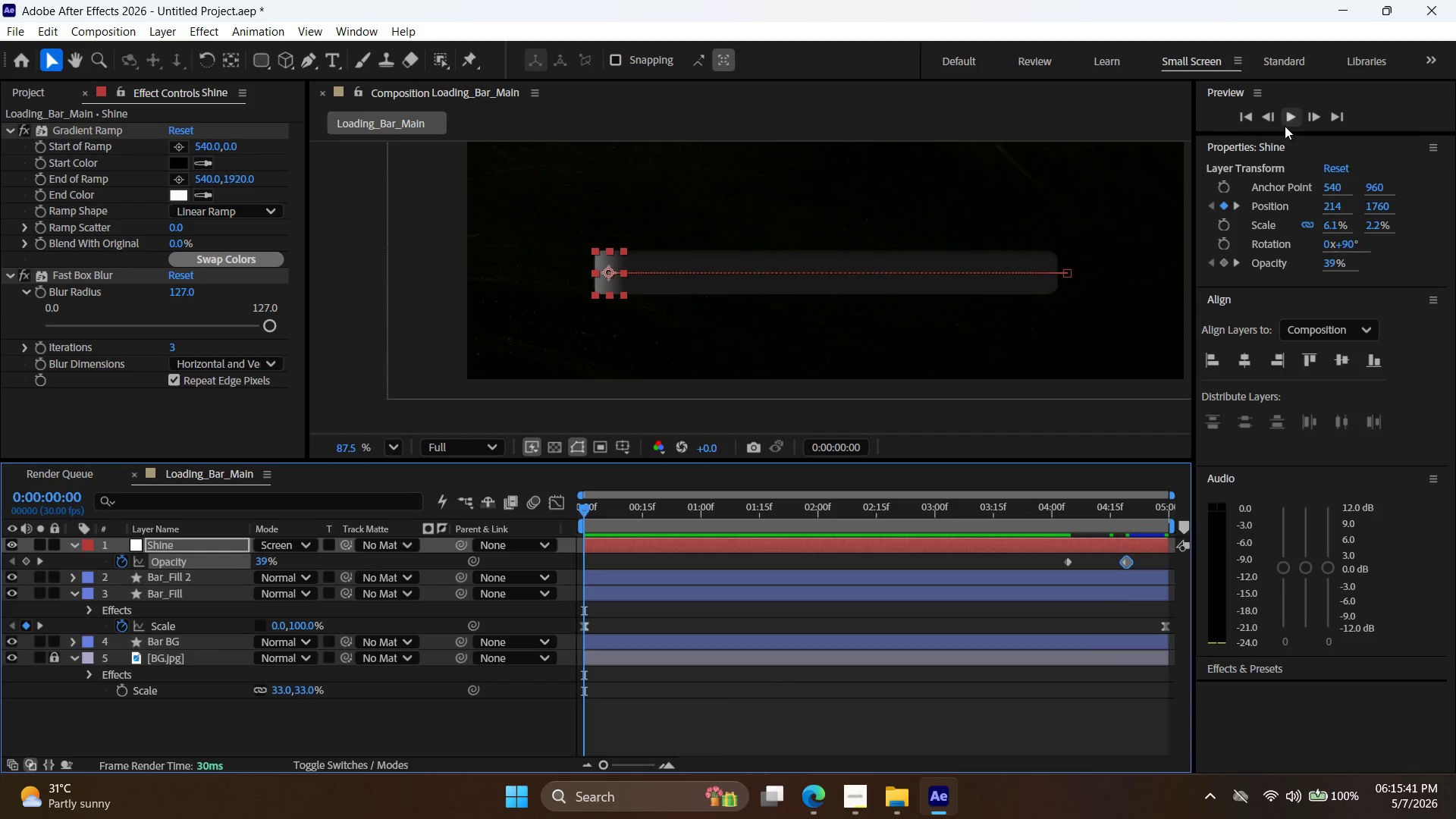 
left_click([1294, 119])
 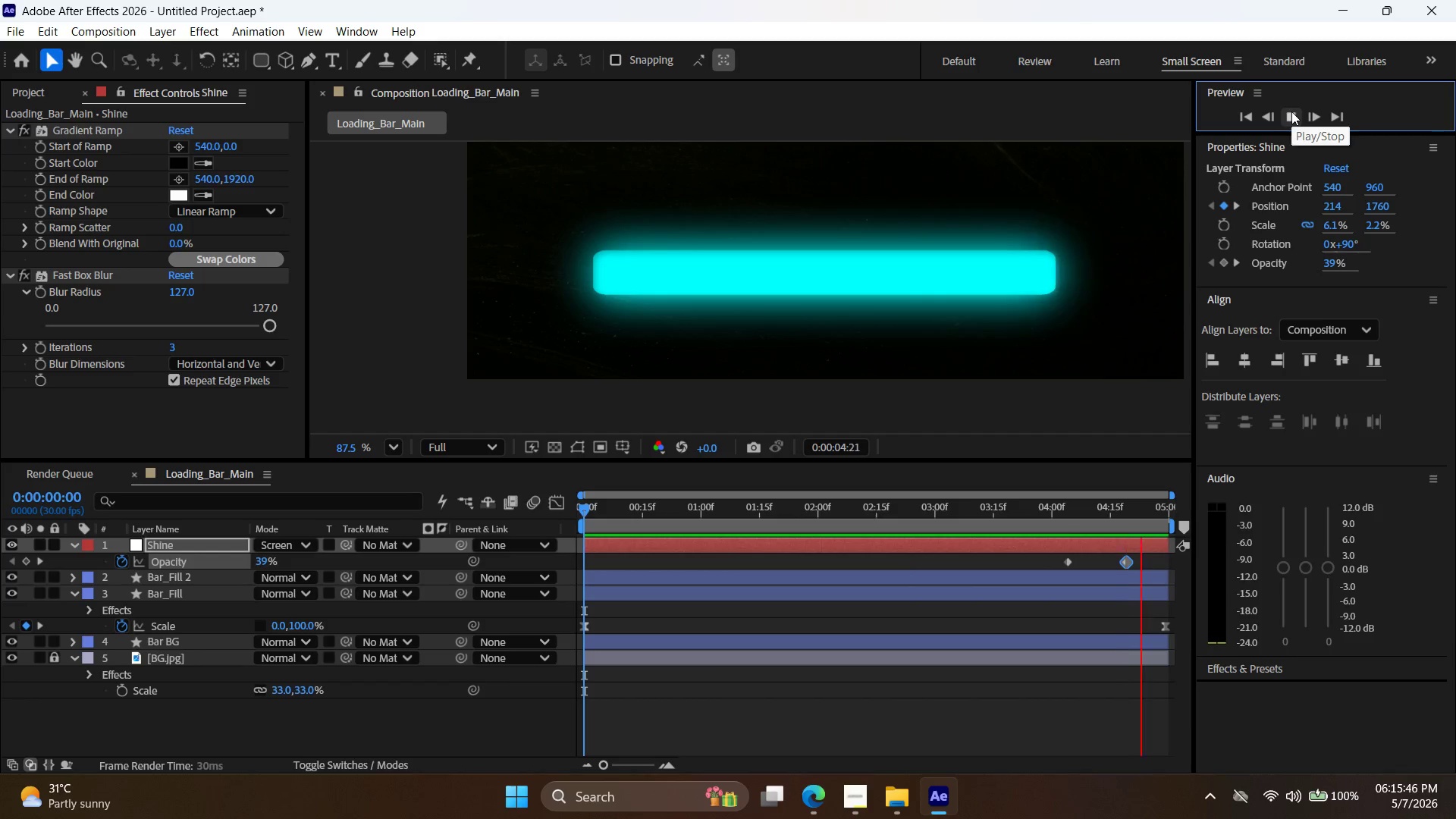 
wait(6.67)
 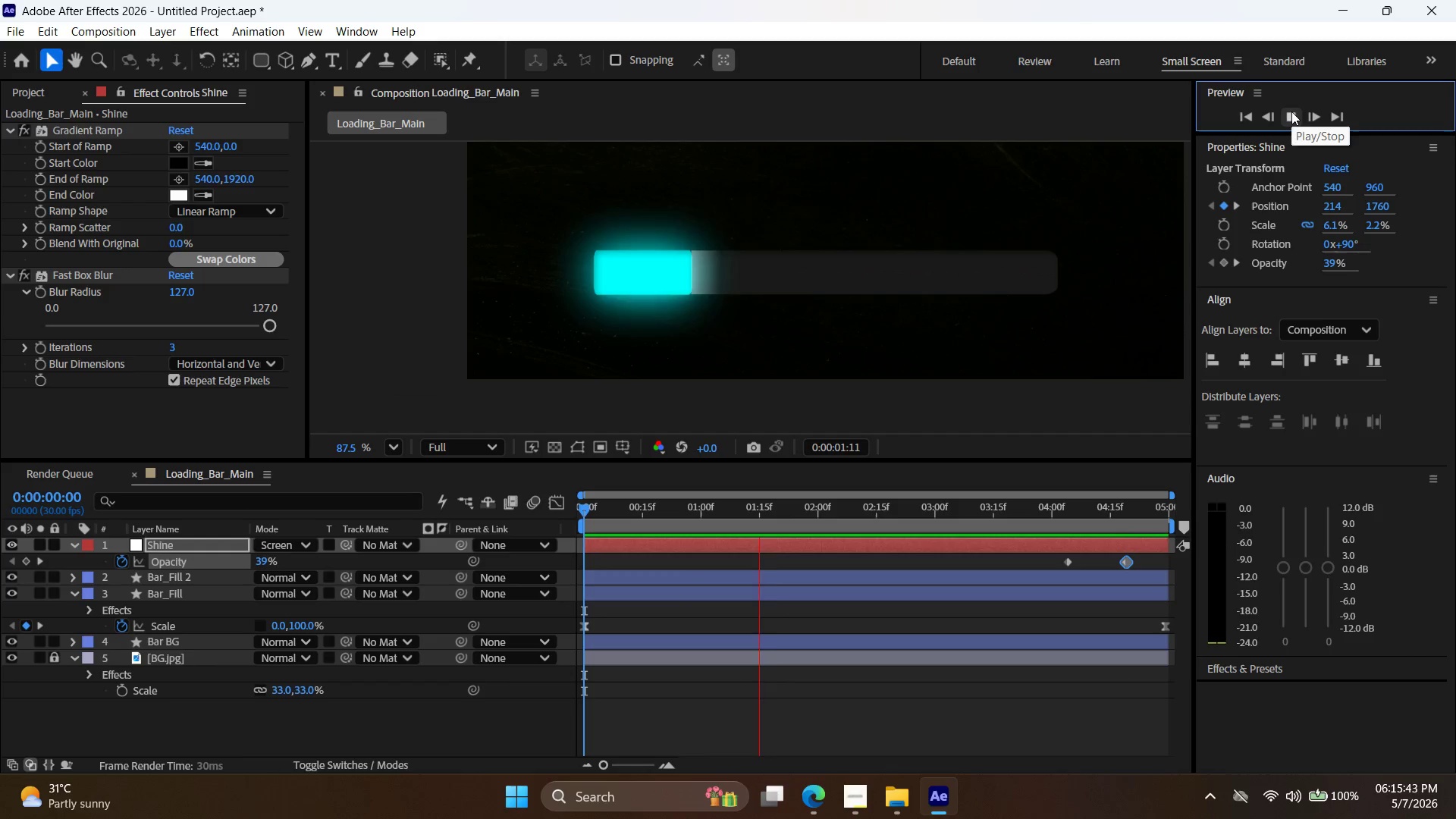 
left_click([1291, 111])
 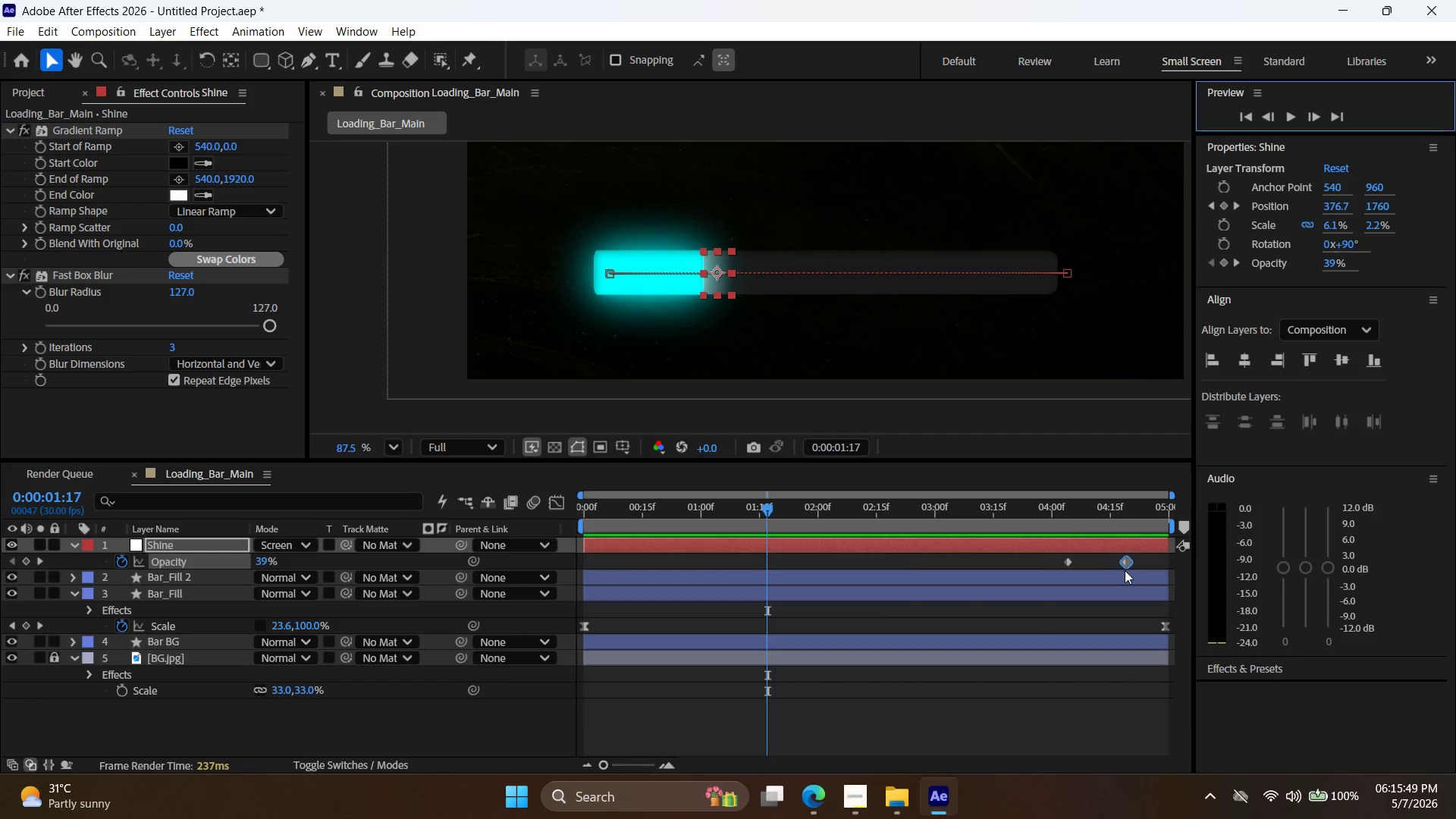 
left_click_drag(start_coordinate=[1125, 567], to_coordinate=[1110, 570])
 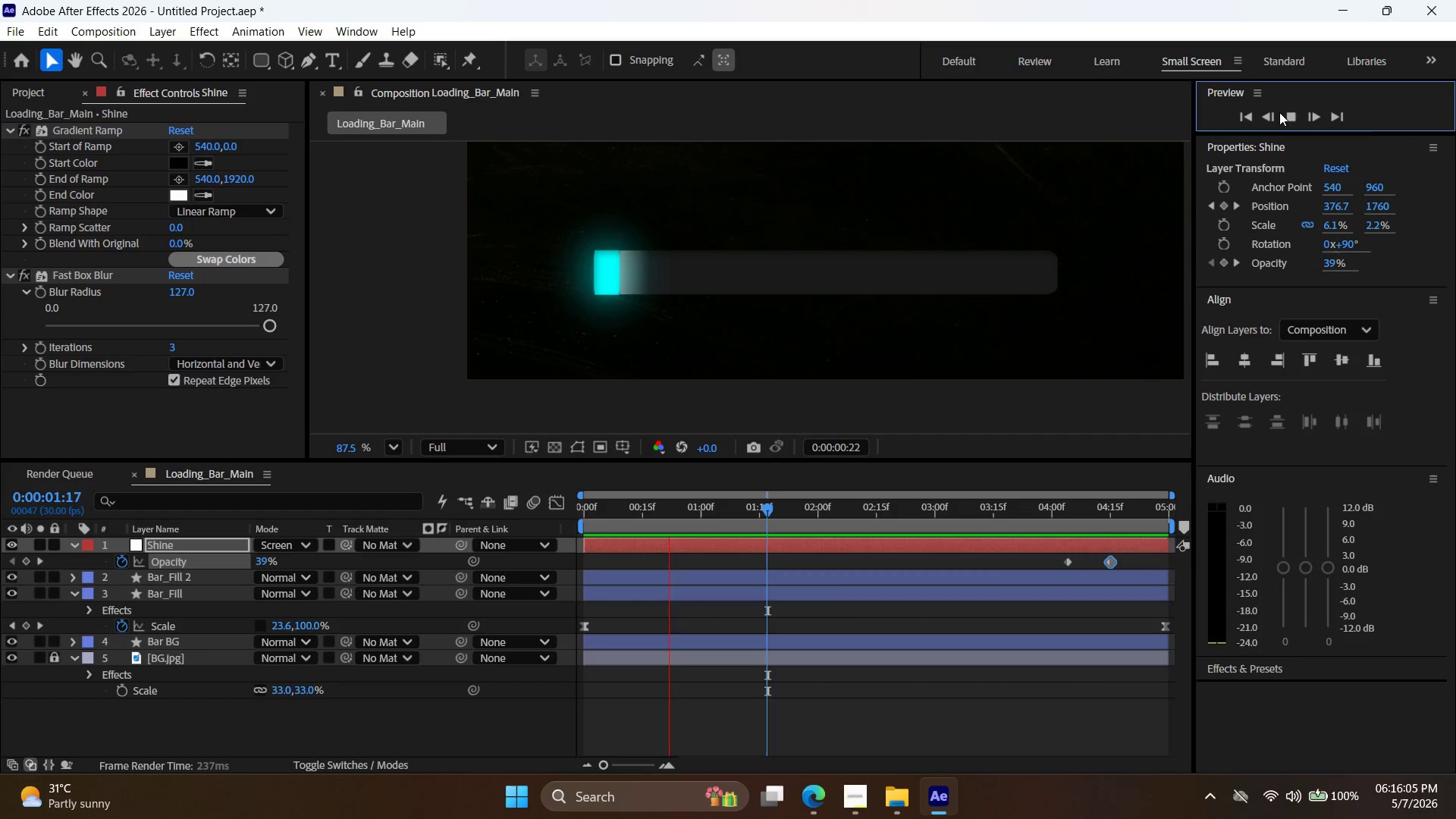 
wait(20.31)
 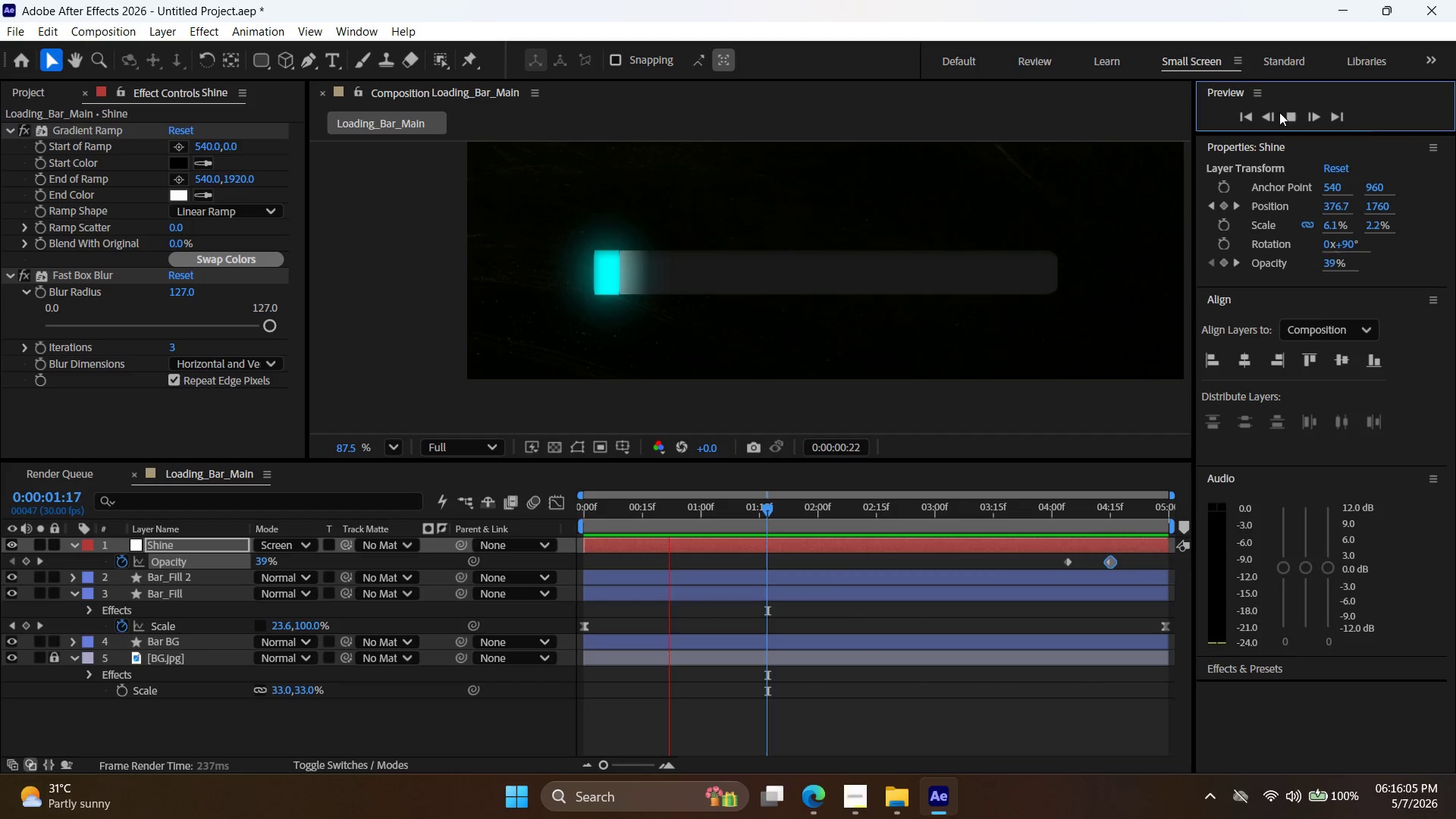 
left_click([1293, 119])
 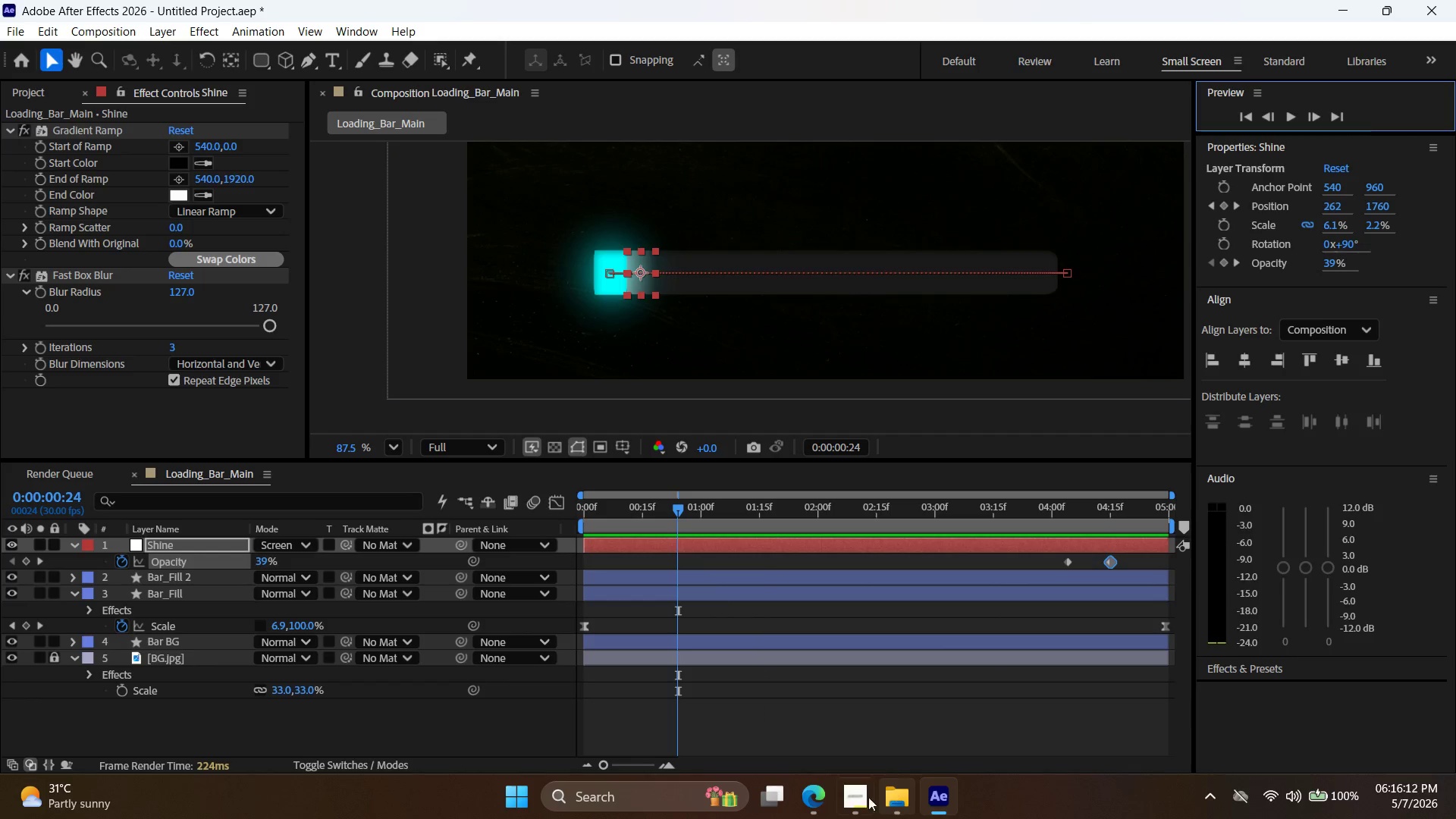 
left_click([814, 796])
 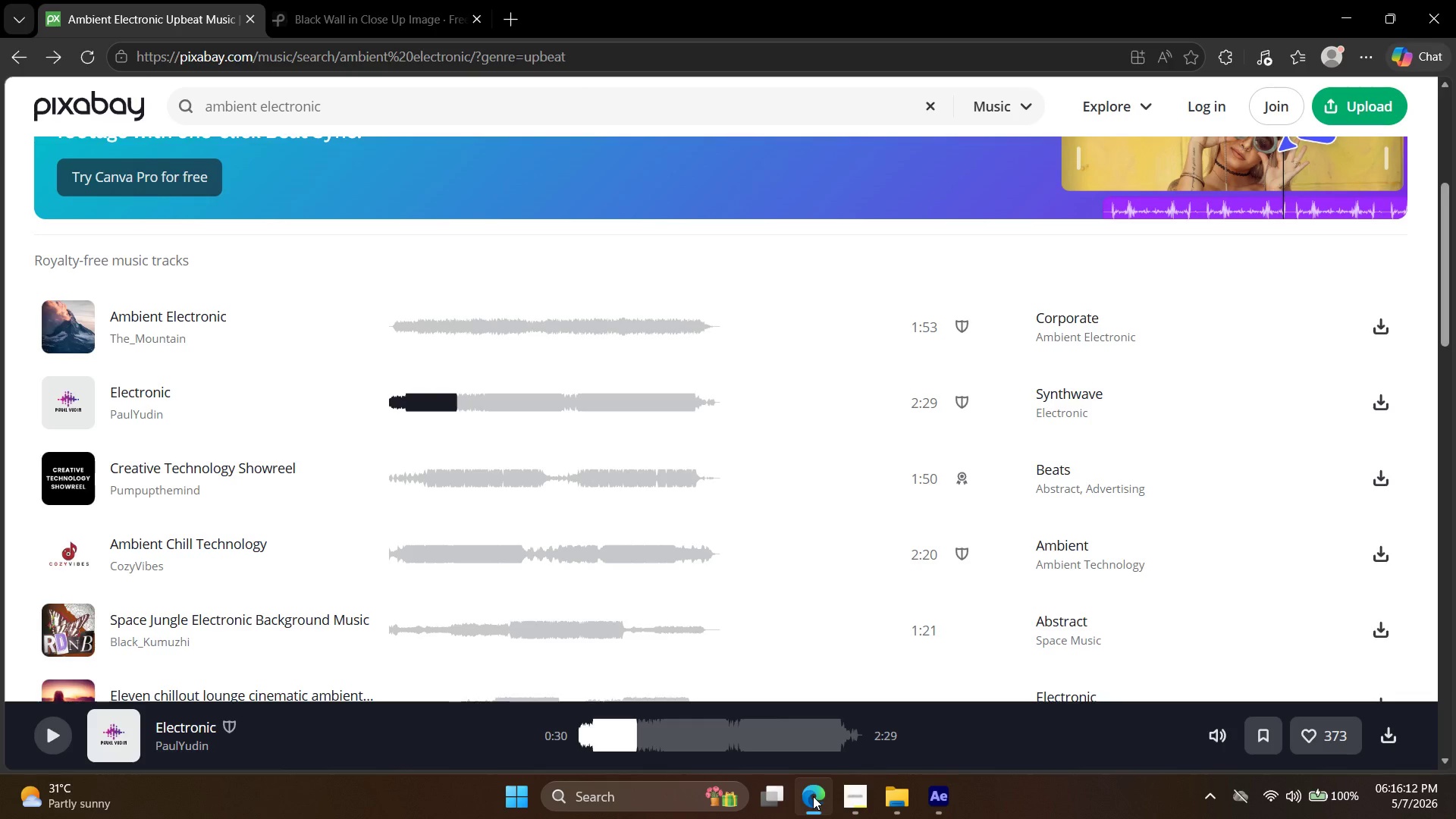 
left_click([809, 796])
 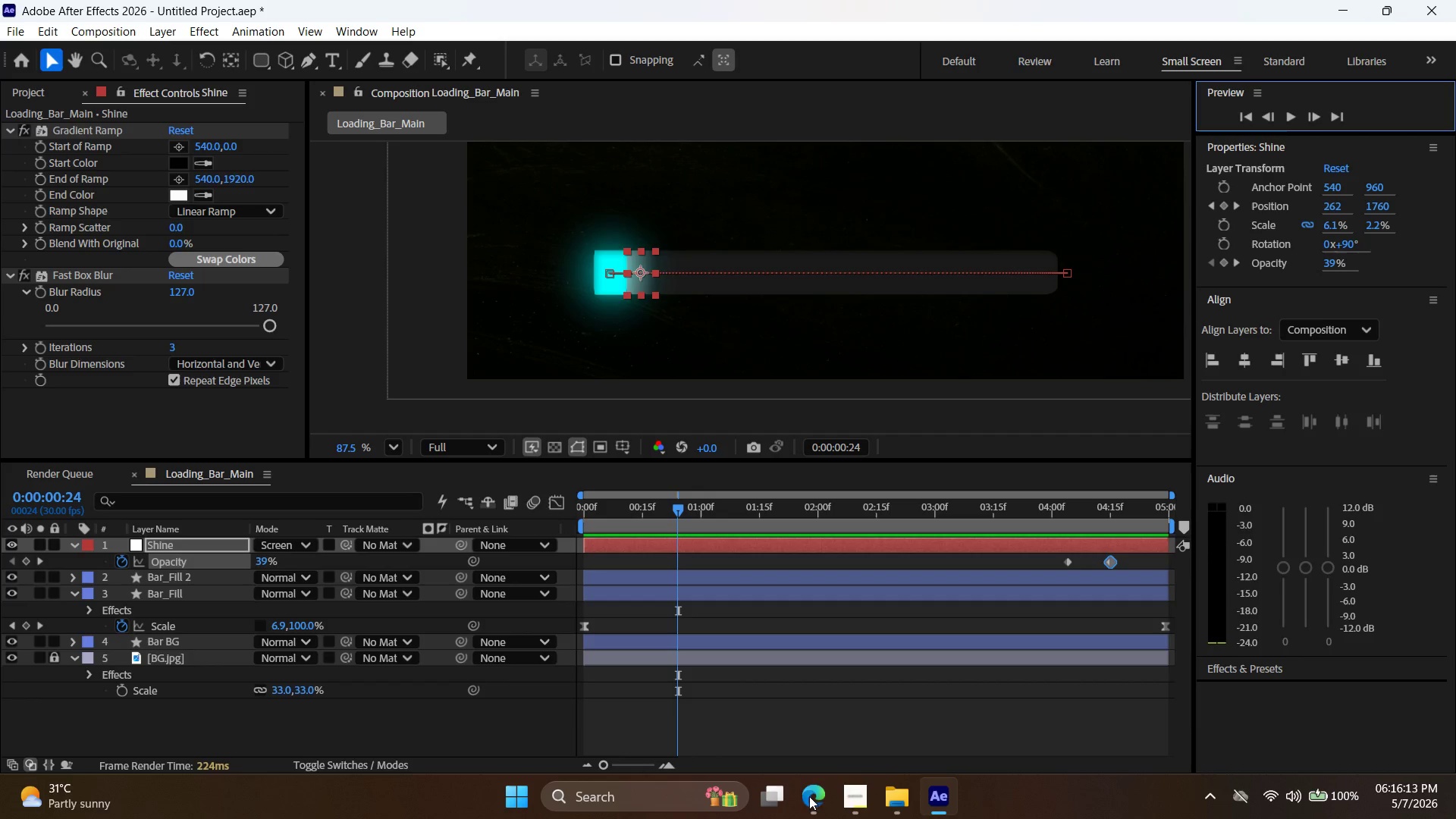 
mouse_move([861, 792])